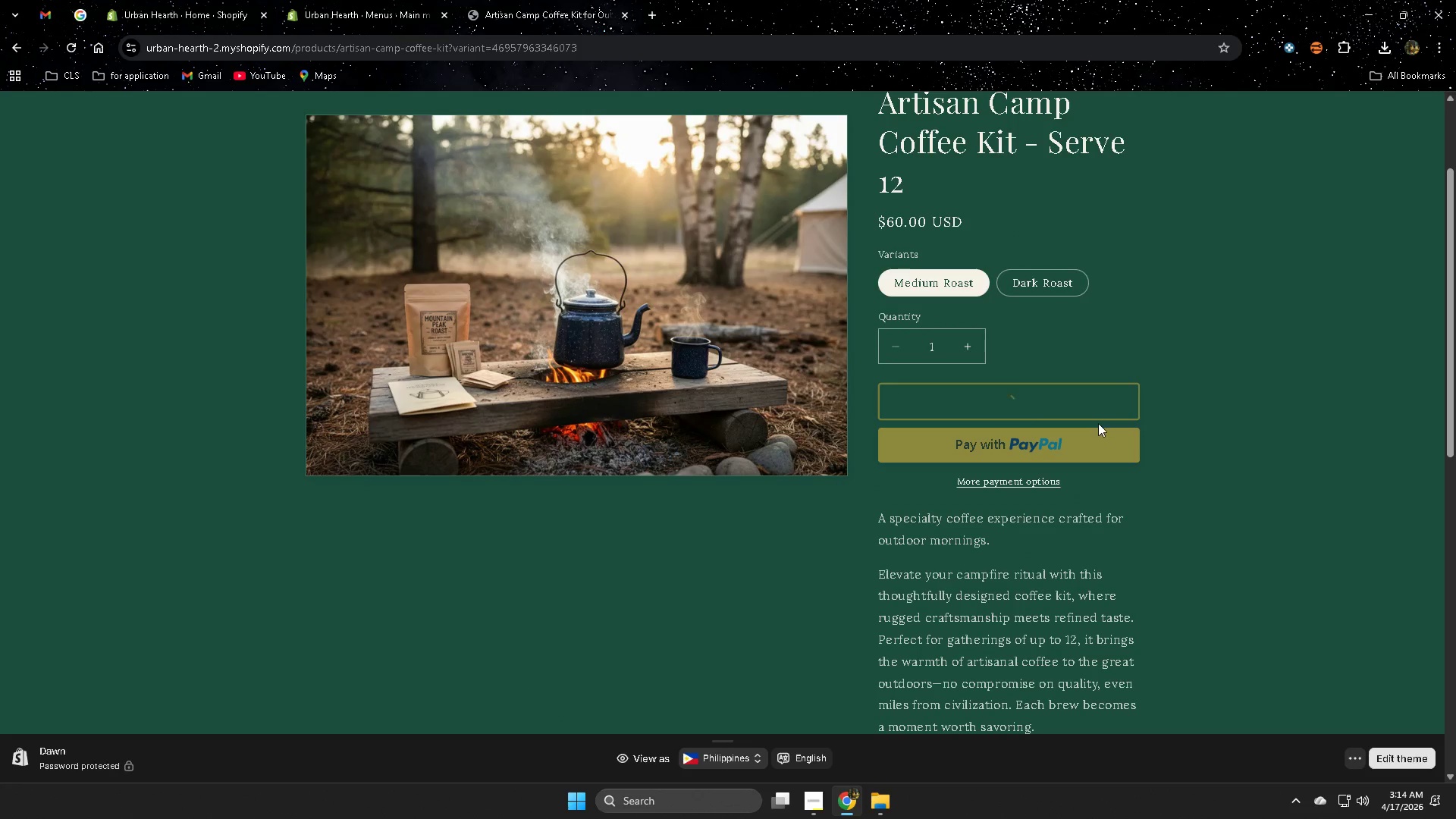 
scroll: coordinate [1097, 423], scroll_direction: up, amount: 3.0
 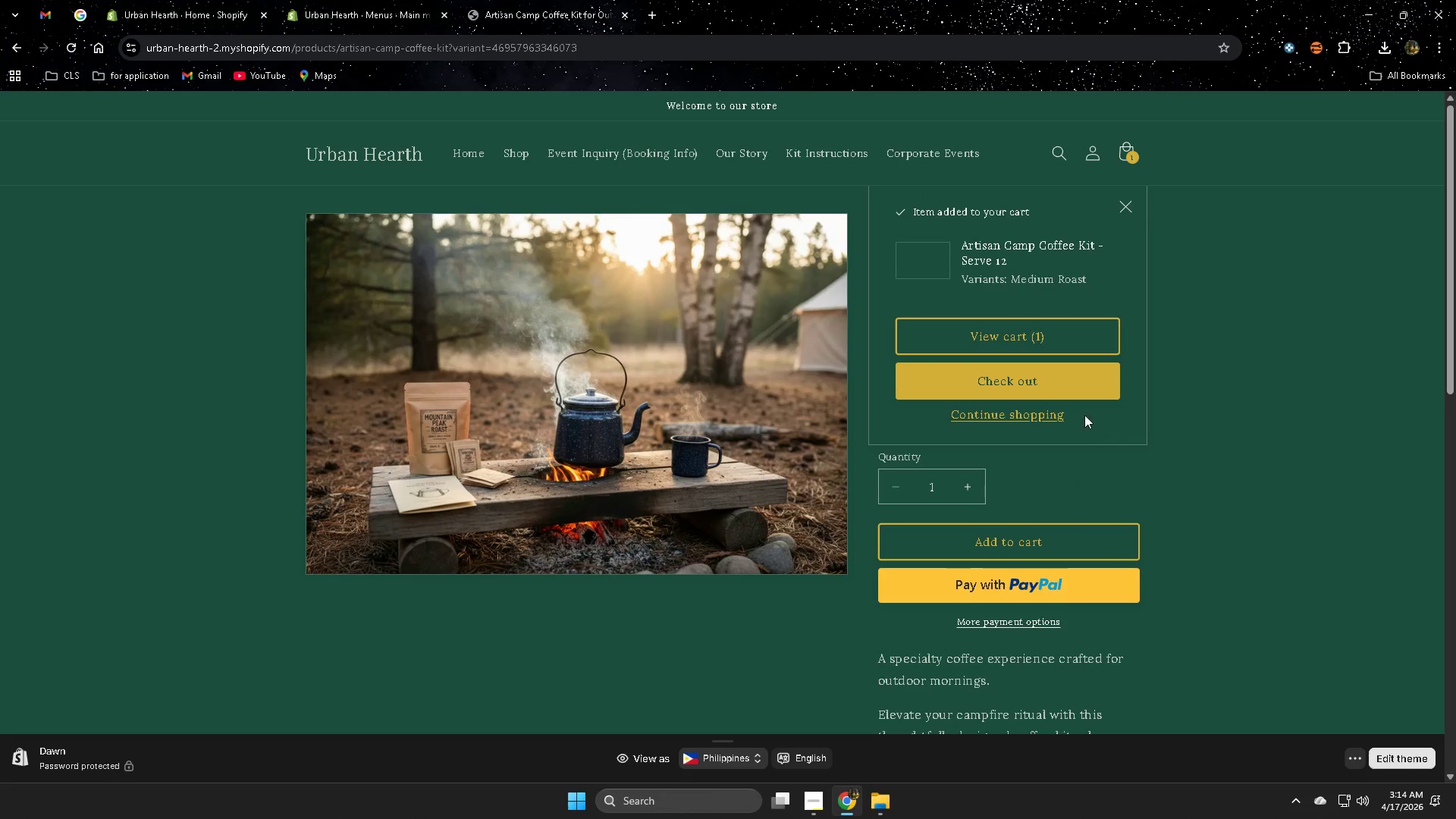 
left_click([1021, 330])
 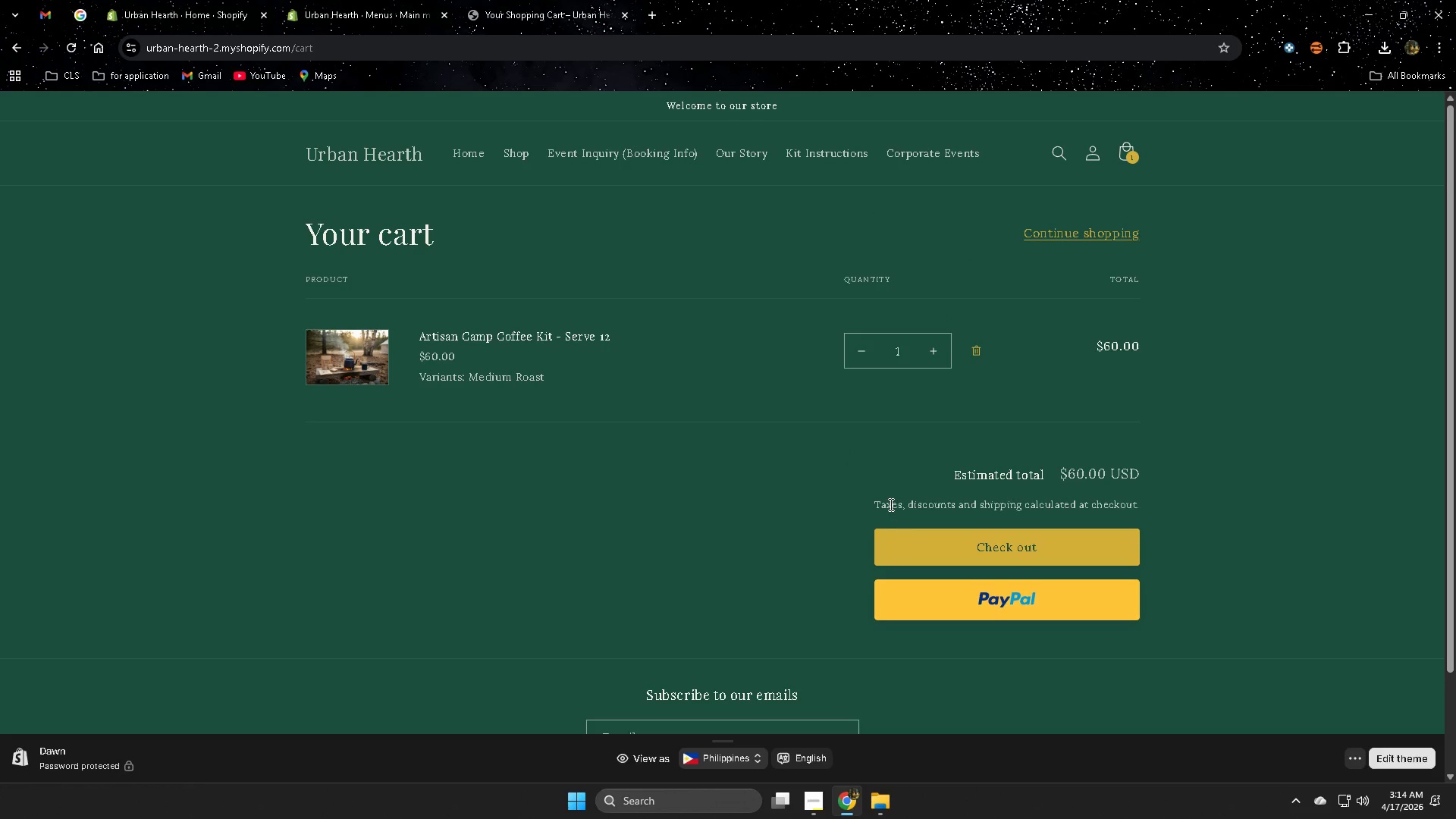 
wait(5.27)
 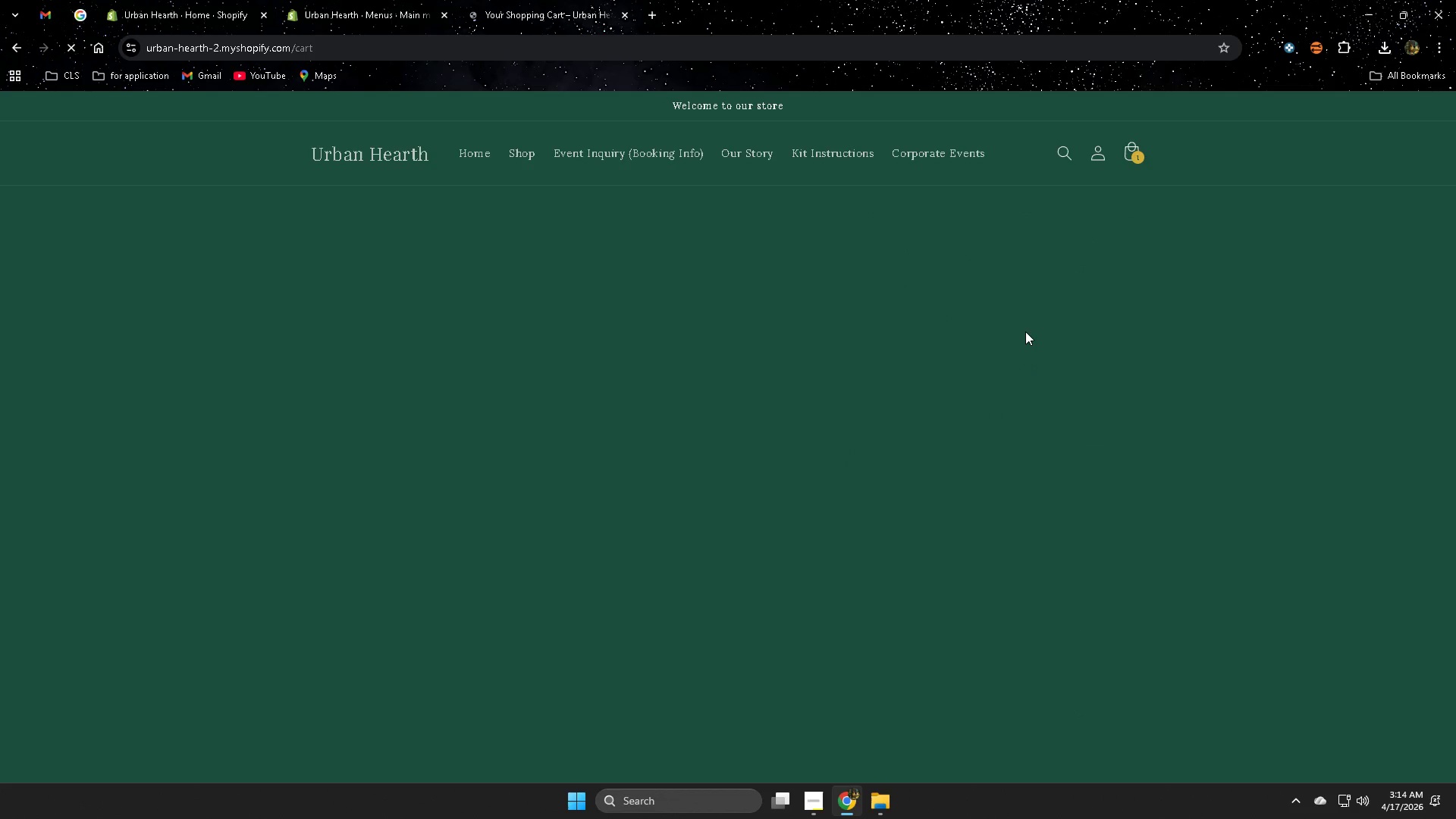 
scroll: coordinate [1348, 574], scroll_direction: up, amount: 3.0
 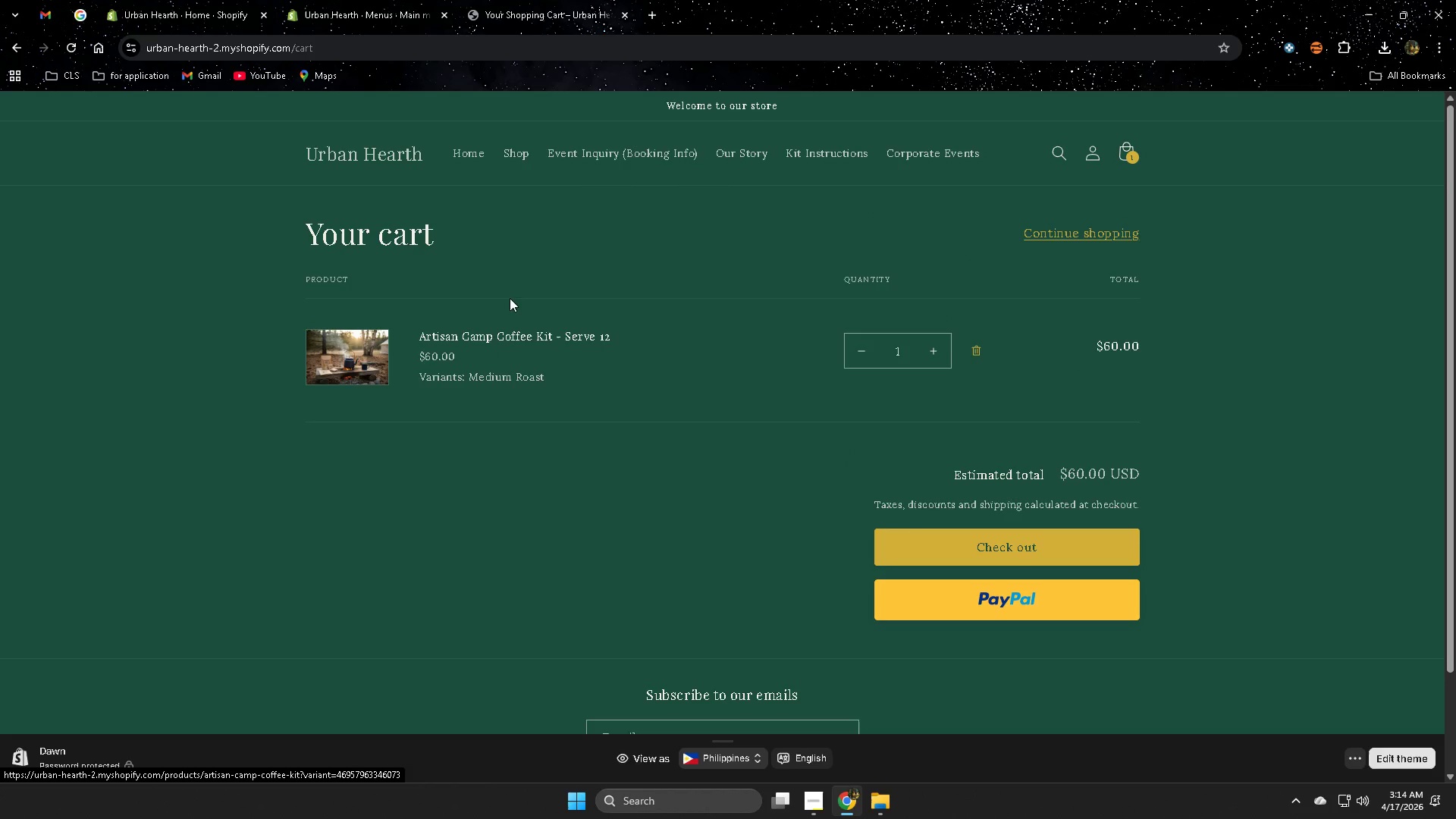 
left_click([461, 152])
 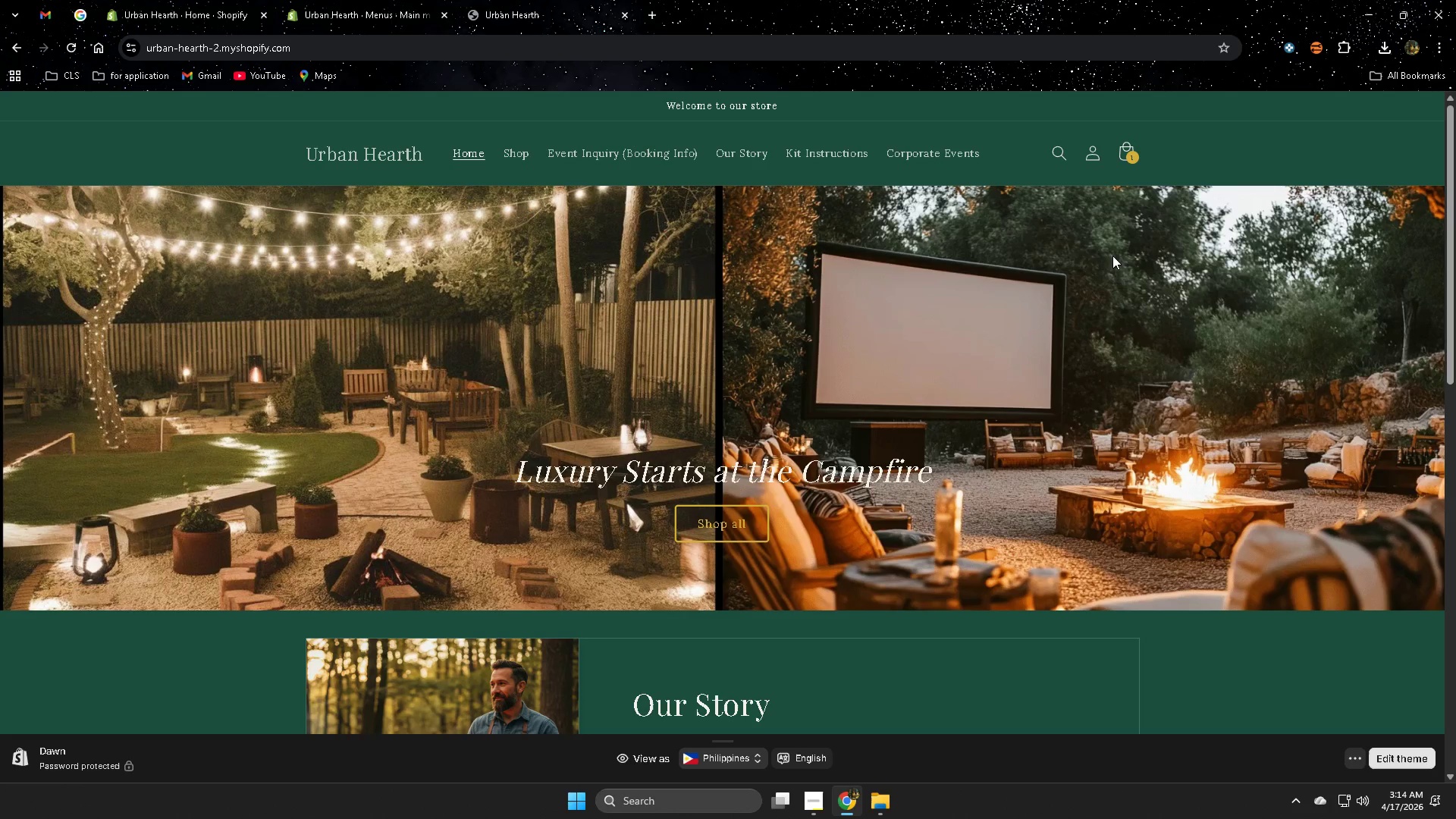 
left_click([1401, 13])
 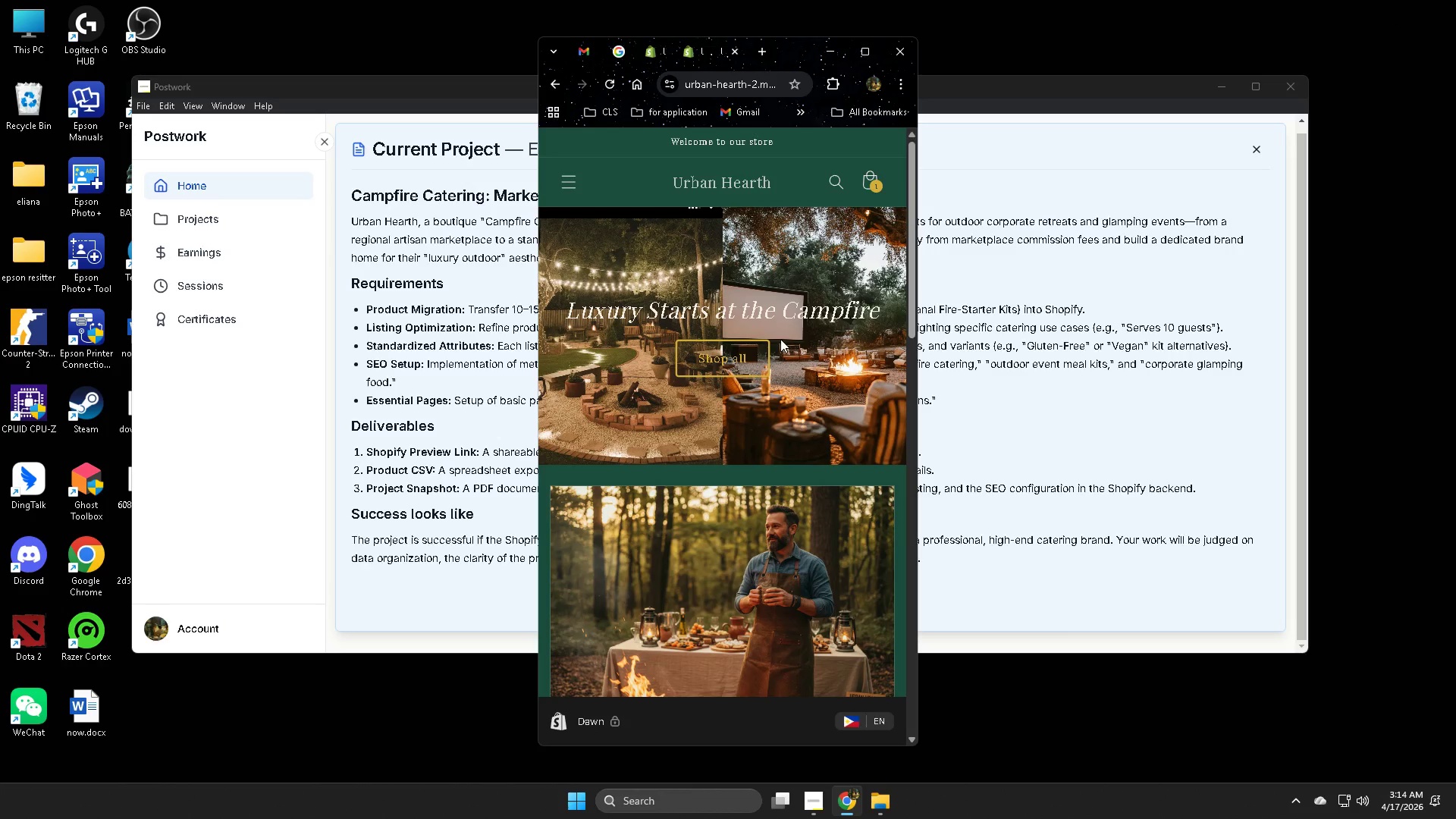 
scroll: coordinate [833, 339], scroll_direction: down, amount: 3.0
 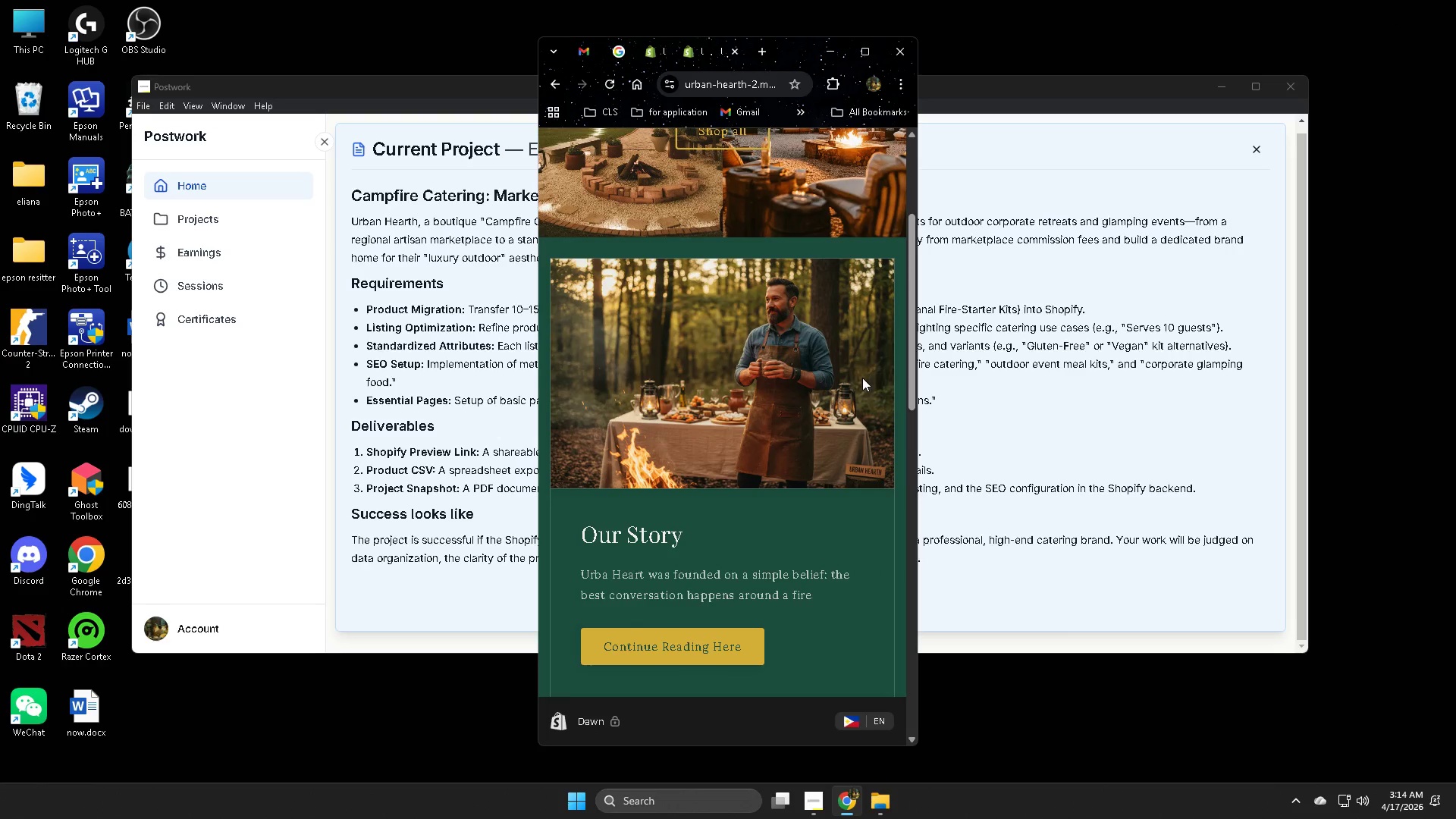 
scroll: coordinate [851, 376], scroll_direction: up, amount: 4.0
 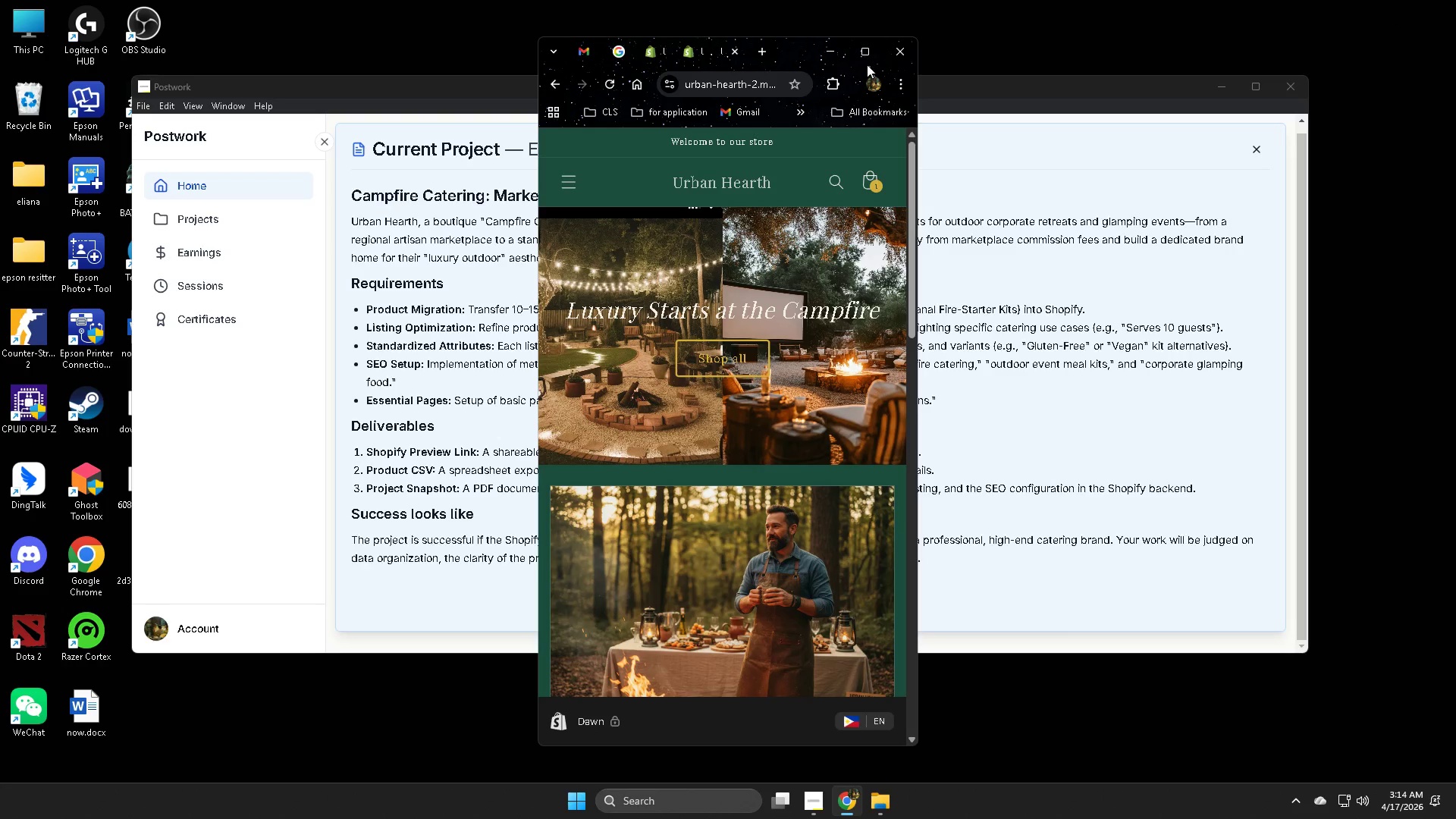 
left_click([864, 52])
 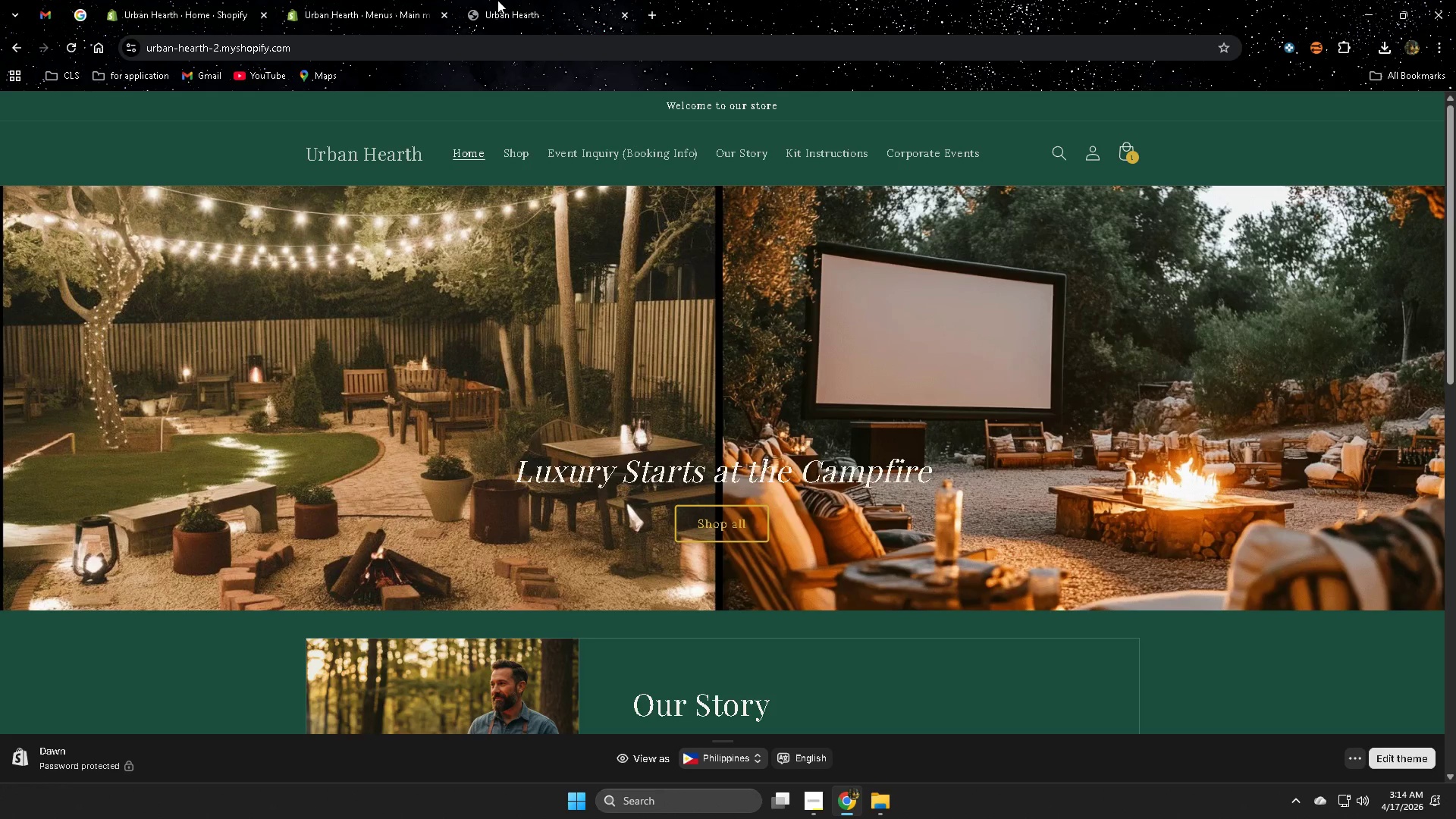 
scroll: coordinate [674, 462], scroll_direction: down, amount: 5.0
 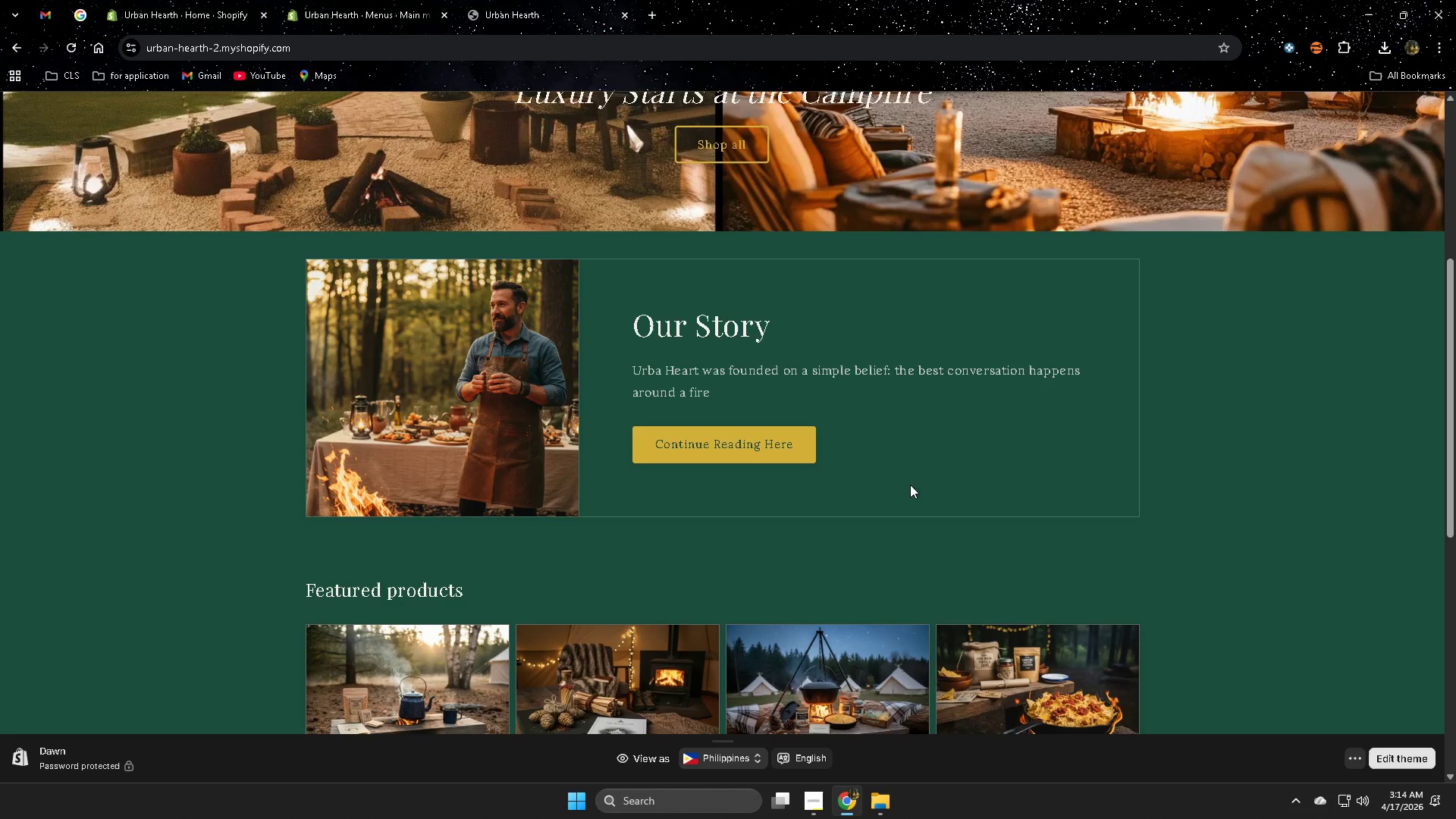 
scroll: coordinate [885, 479], scroll_direction: up, amount: 7.0
 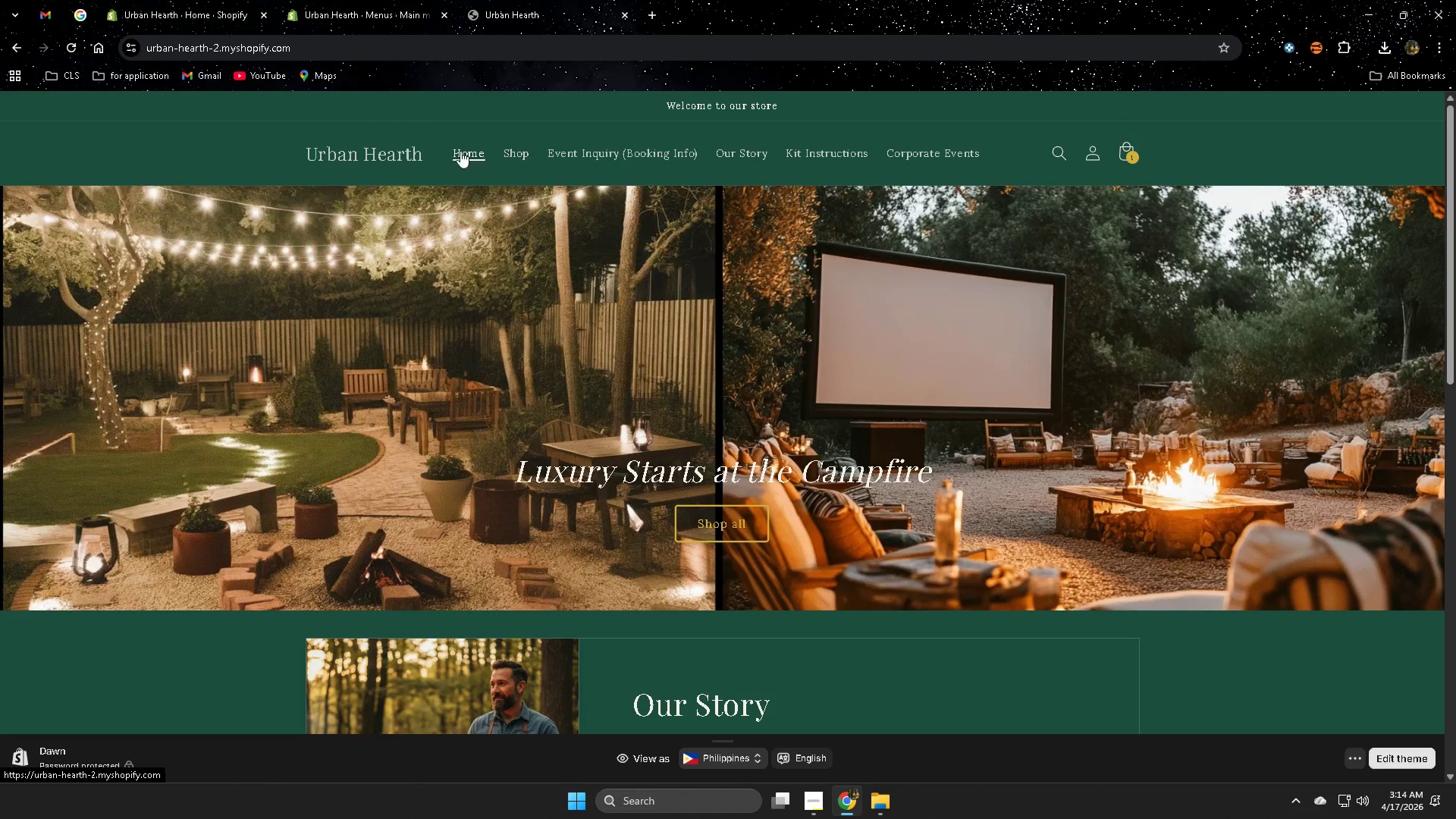 
scroll: coordinate [587, 476], scroll_direction: down, amount: 4.0
 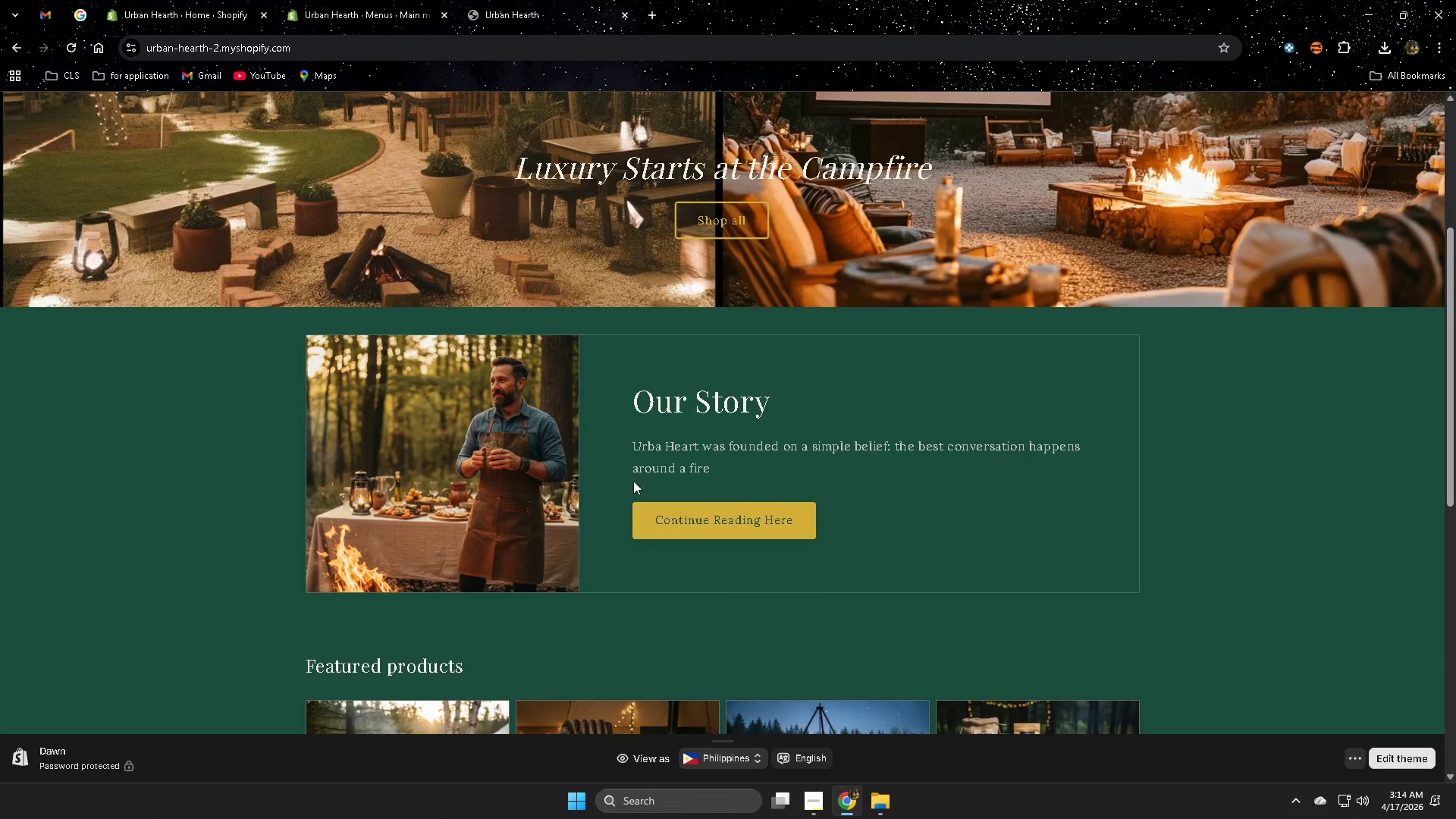 
scroll: coordinate [639, 481], scroll_direction: up, amount: 4.0
 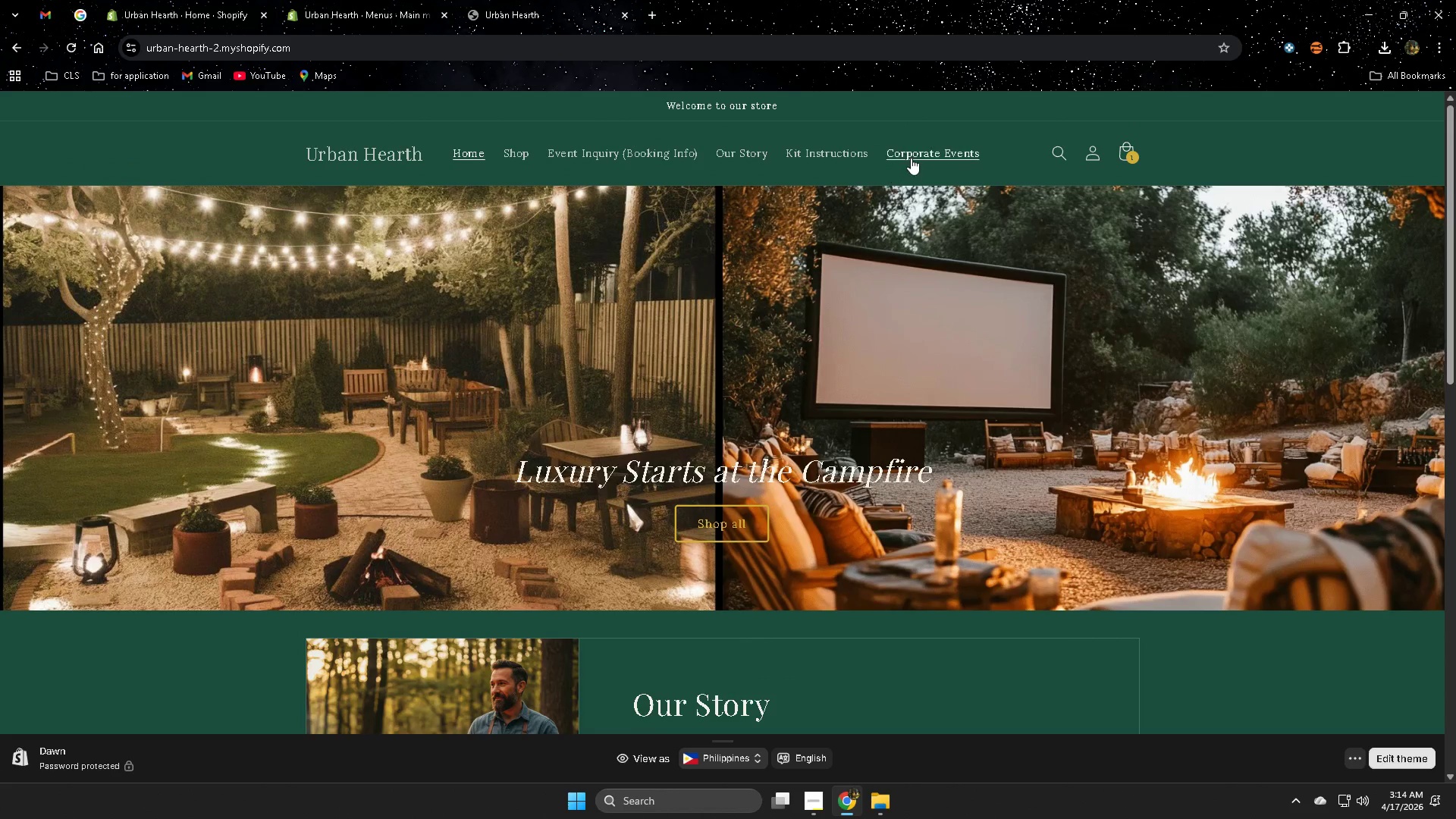 
left_click([912, 157])
 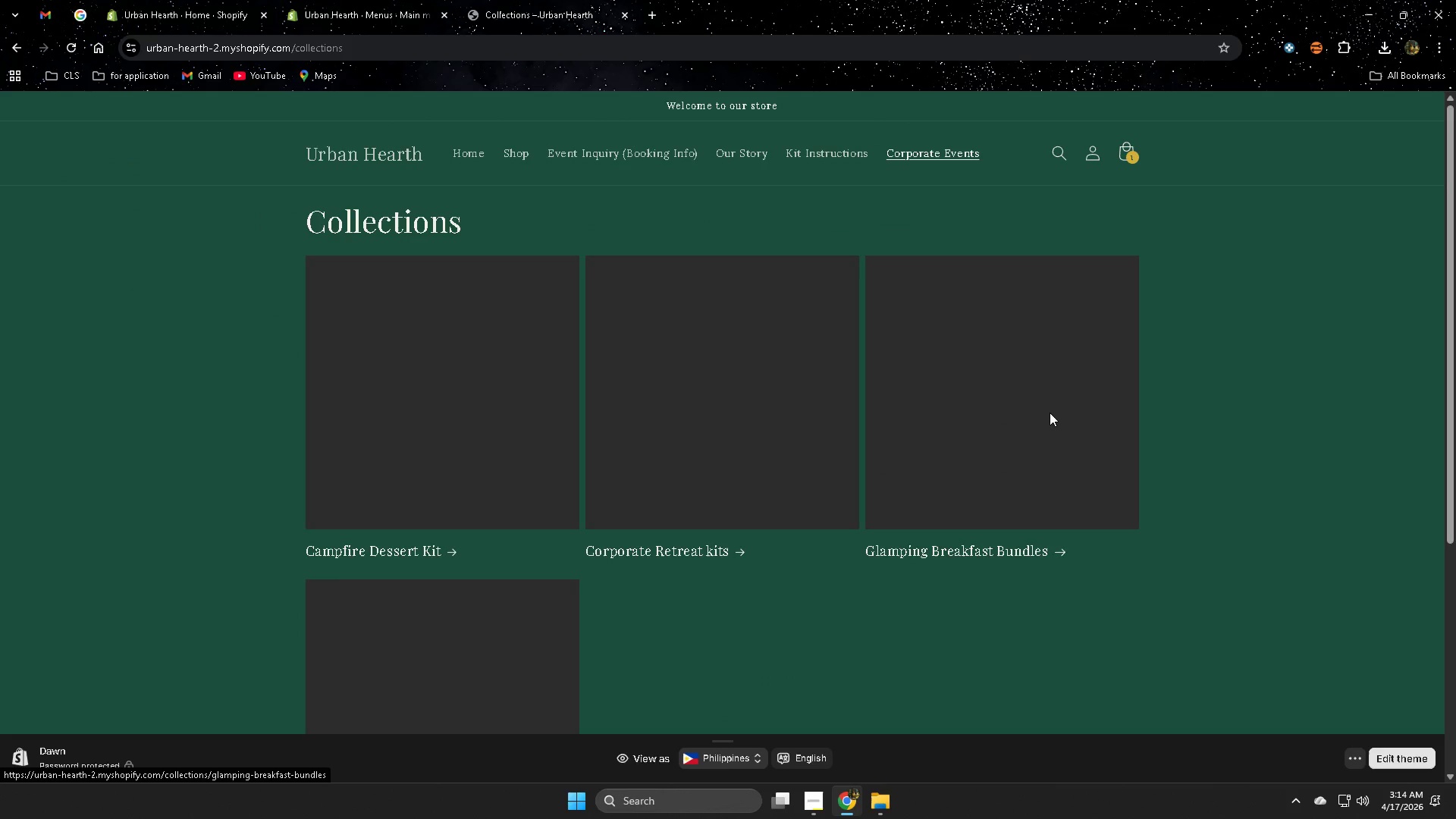 
scroll: coordinate [1216, 457], scroll_direction: down, amount: 4.0
 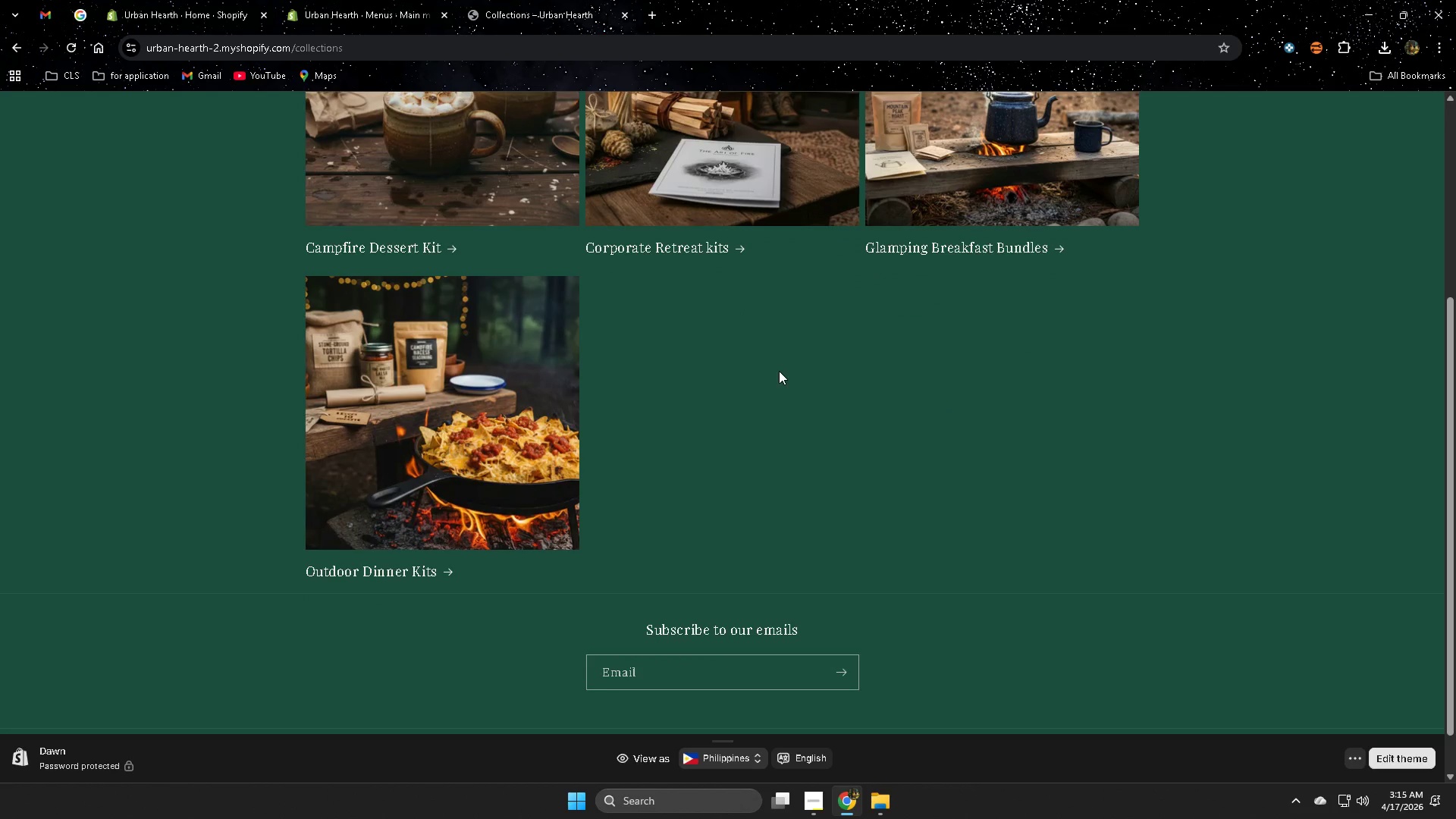 
scroll: coordinate [697, 353], scroll_direction: up, amount: 5.0
 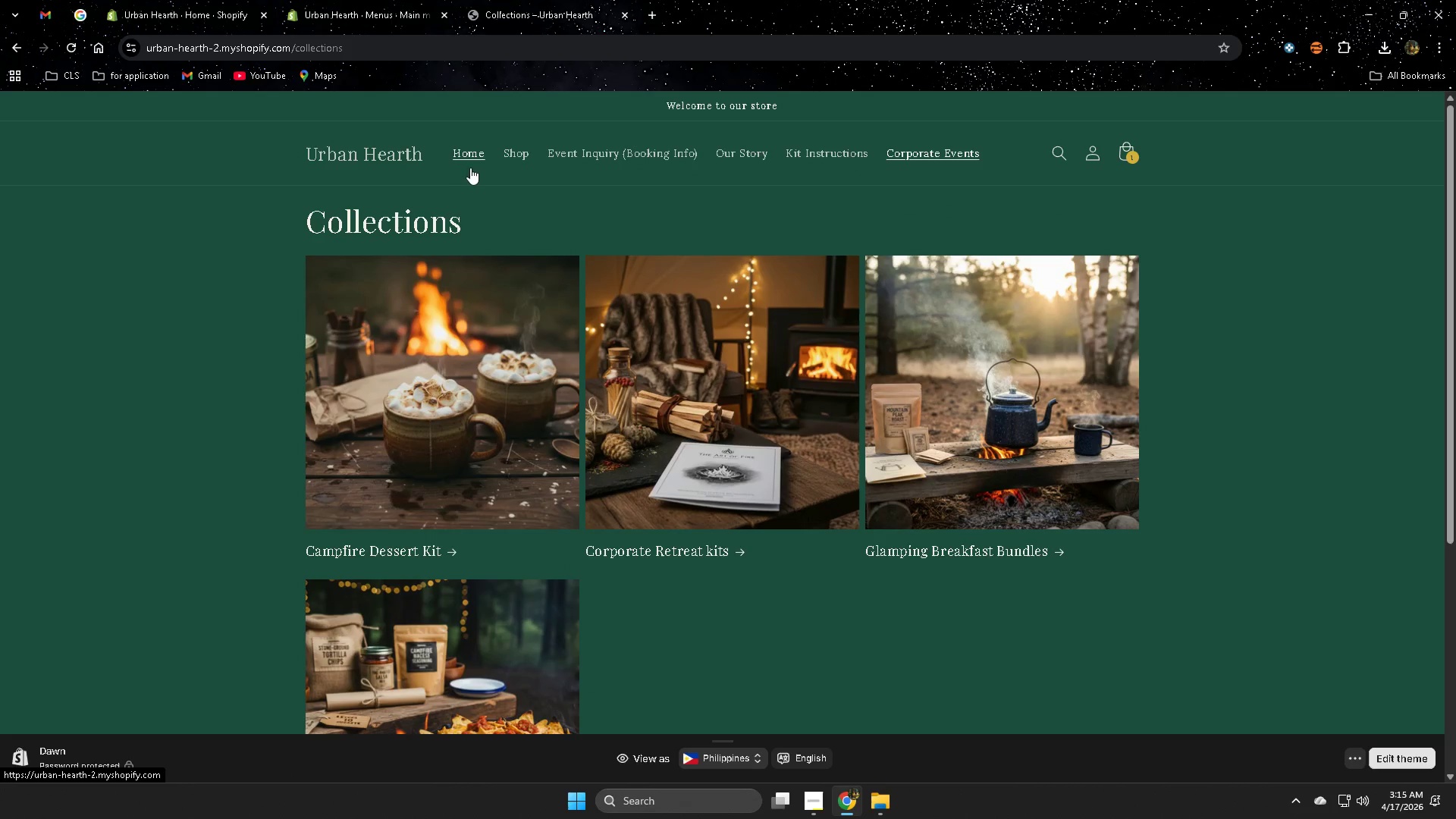 
left_click([471, 155])